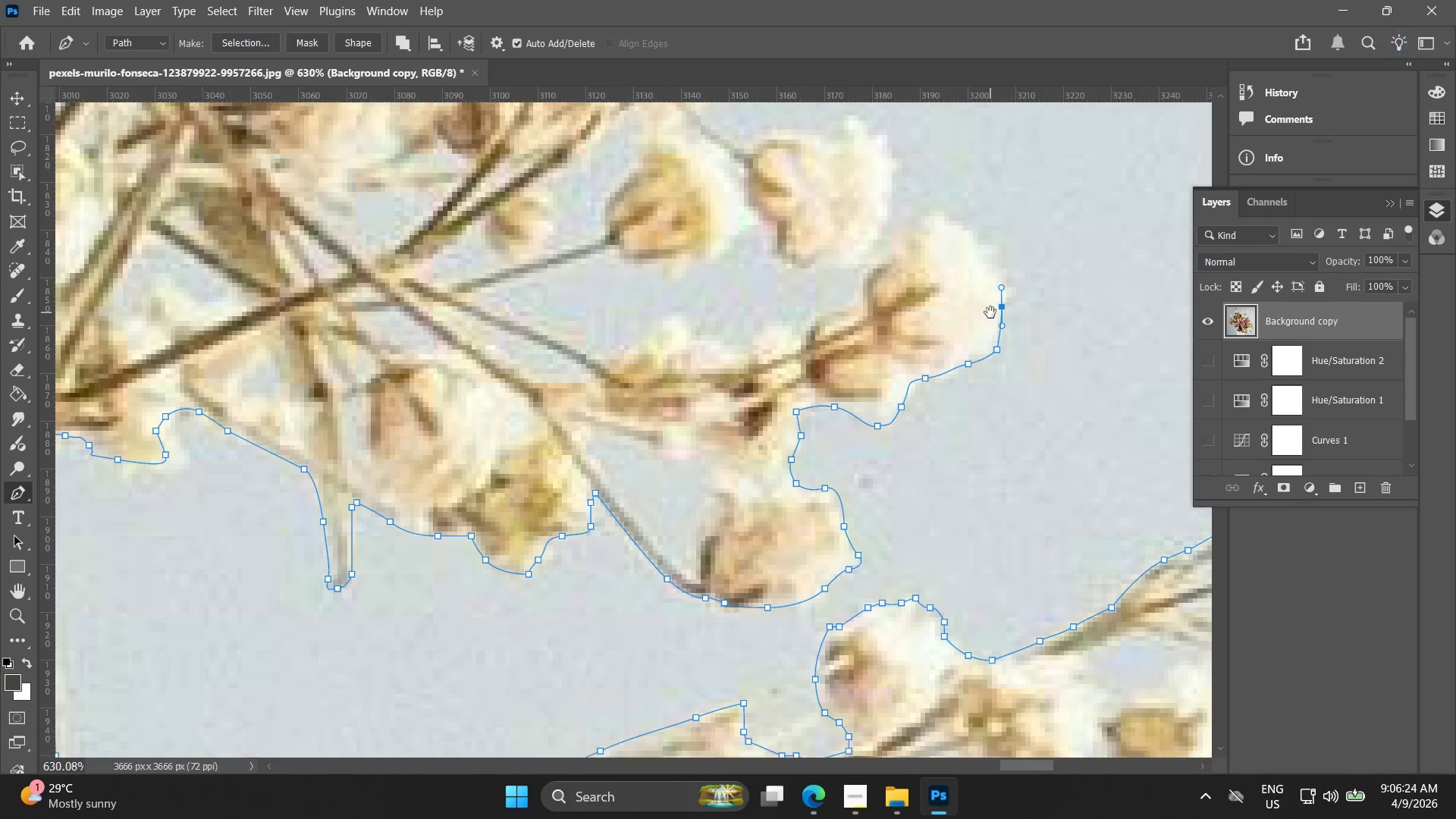 
key(Alt+AltLeft)
 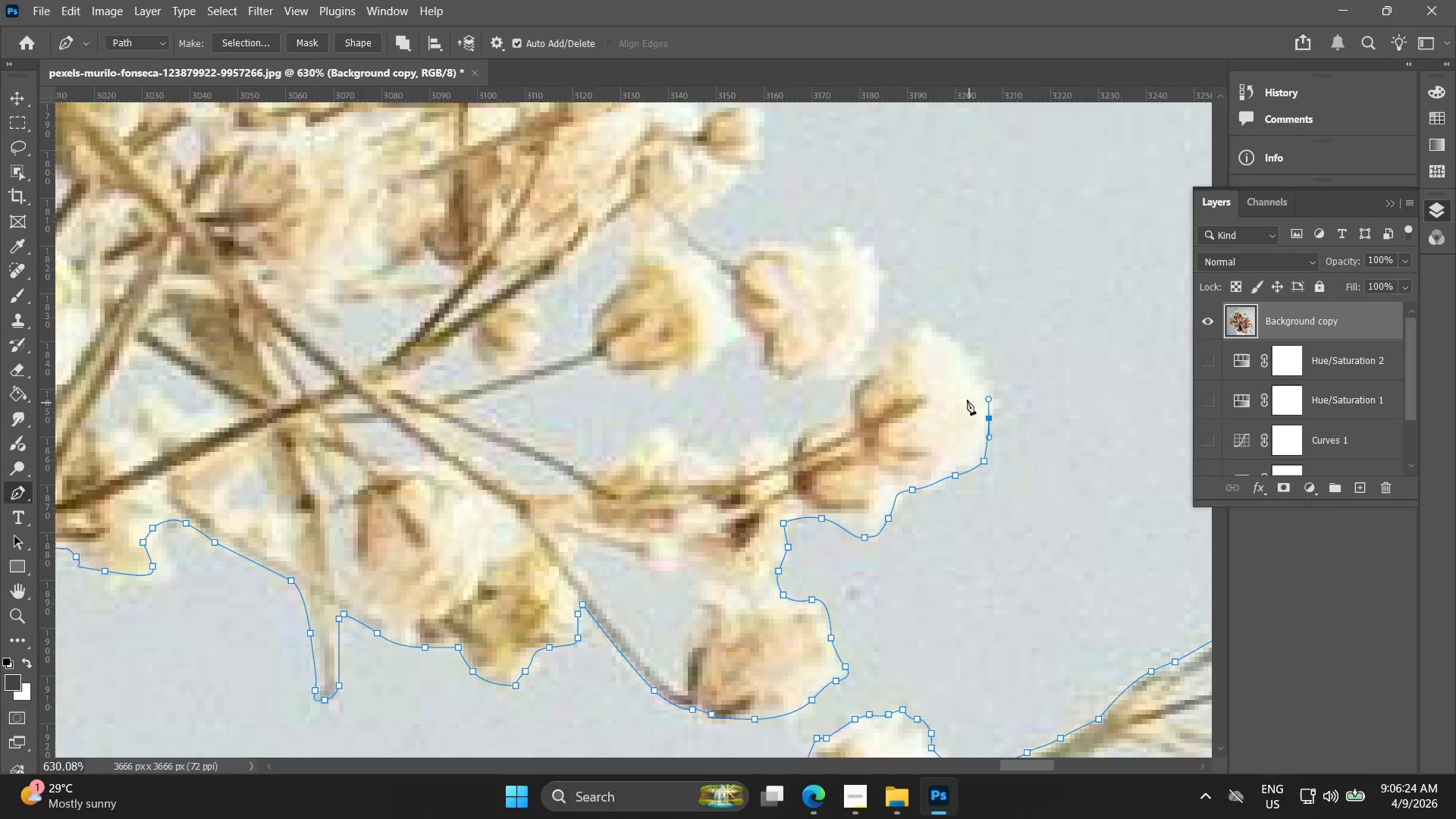 
key(Alt+AltLeft)
 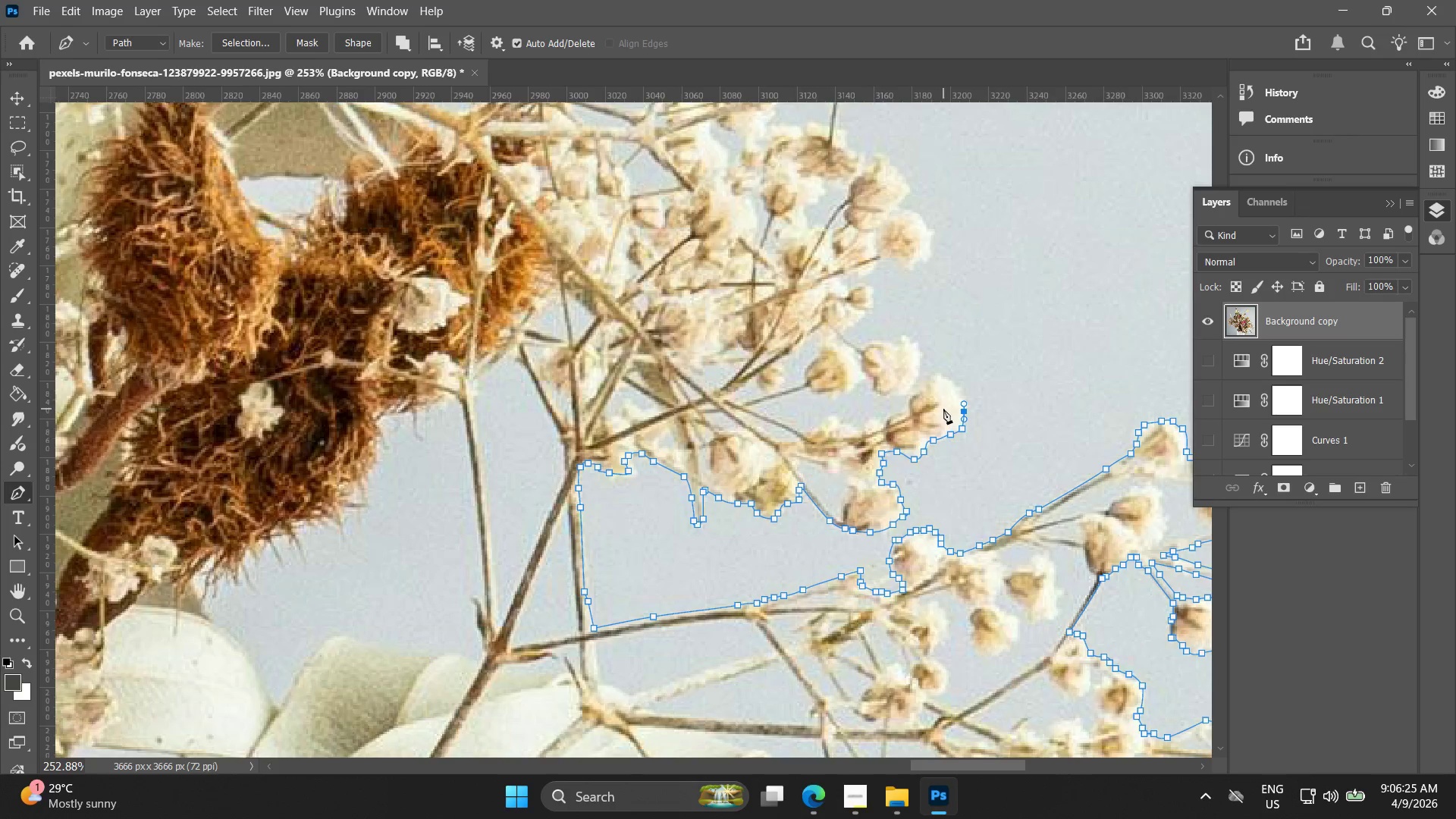 
hold_key(key=Space, duration=0.56)
 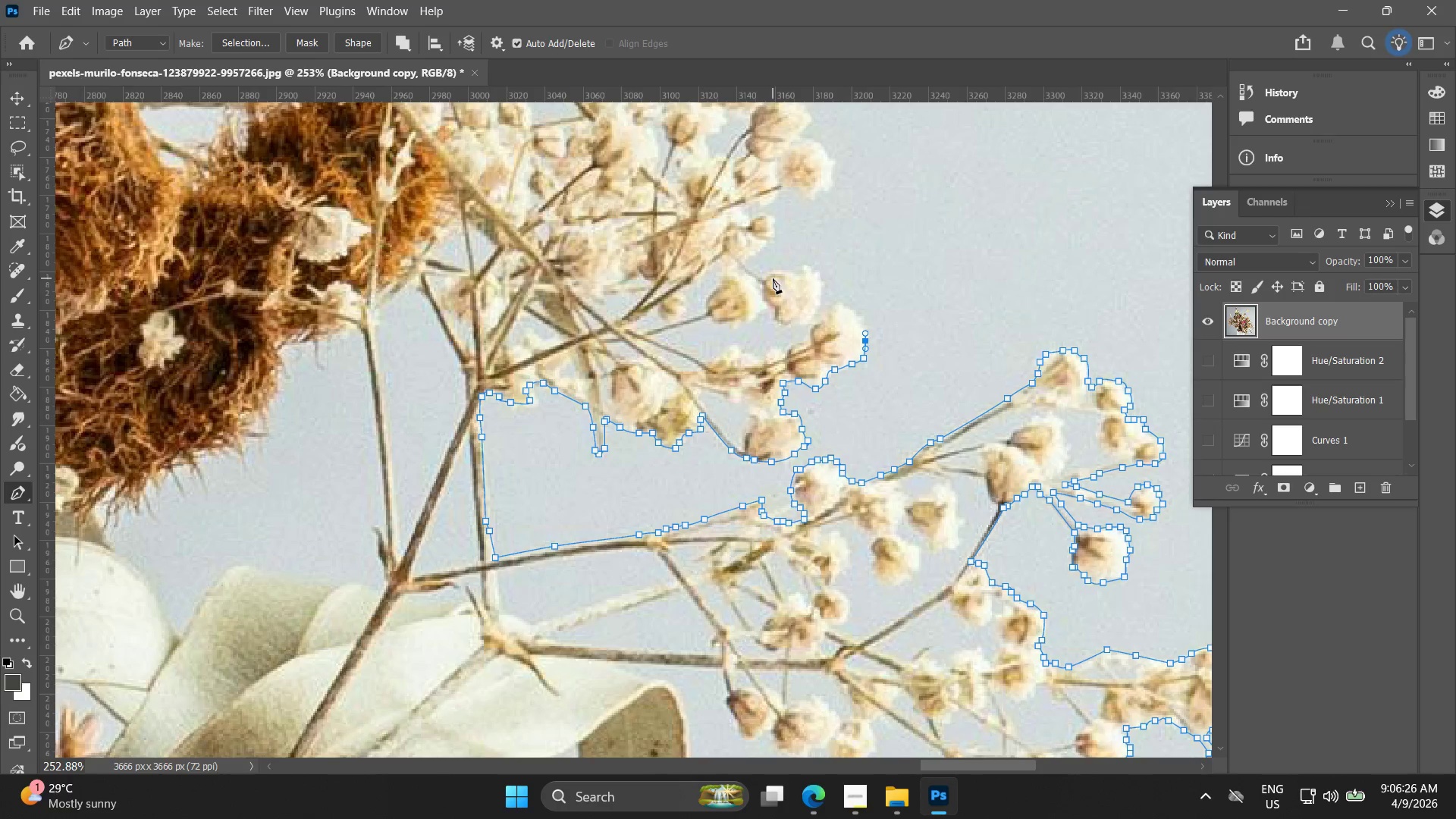 
left_click_drag(start_coordinate=[871, 353], to_coordinate=[773, 282])
 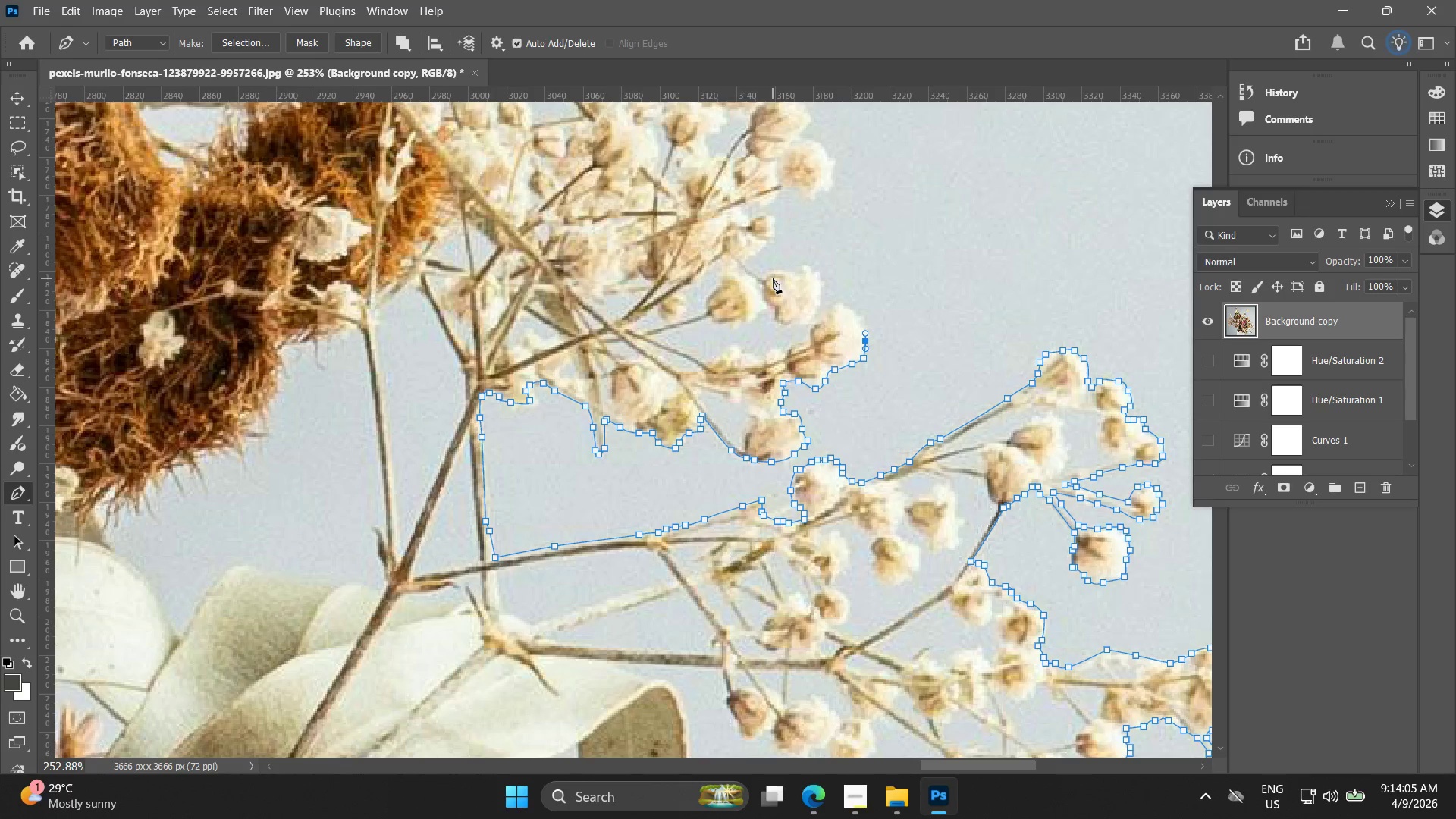 
scroll: coordinate [943, 411], scroll_direction: down, amount: 10.0
 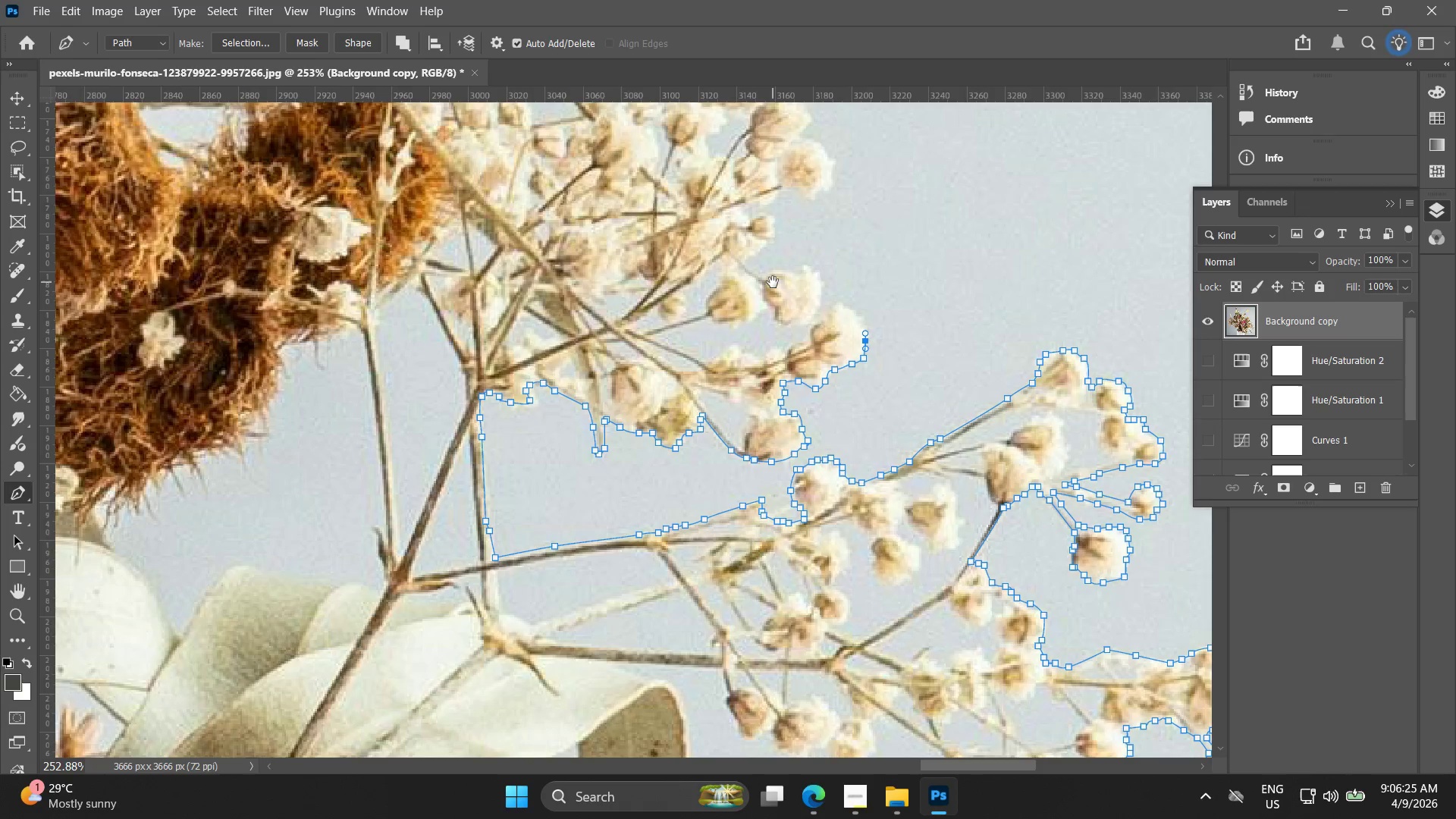 
wait(464.59)
 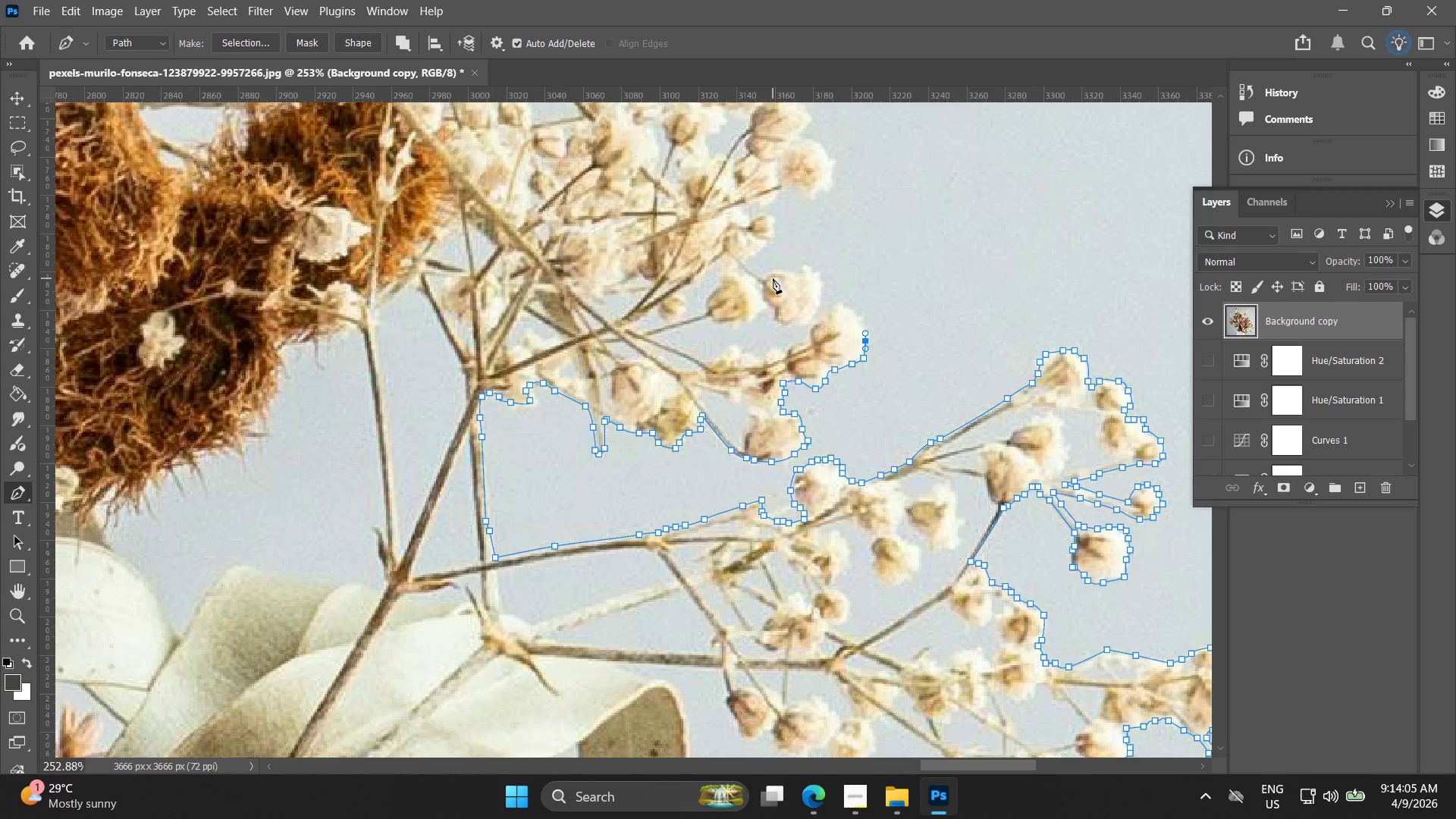 
hold_key(key=Space, duration=0.5)
 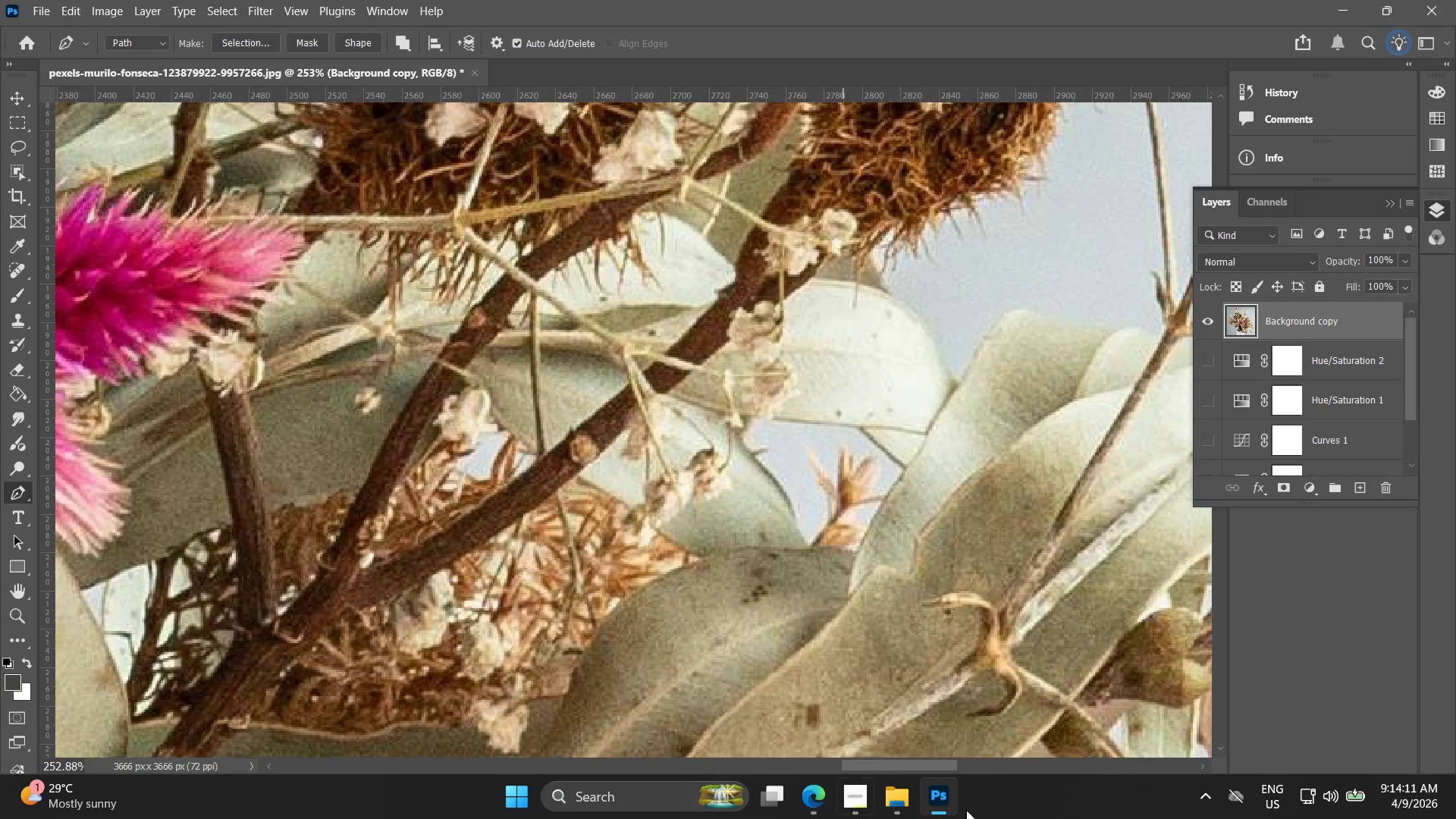 
left_click_drag(start_coordinate=[479, 588], to_coordinate=[1194, 368])
 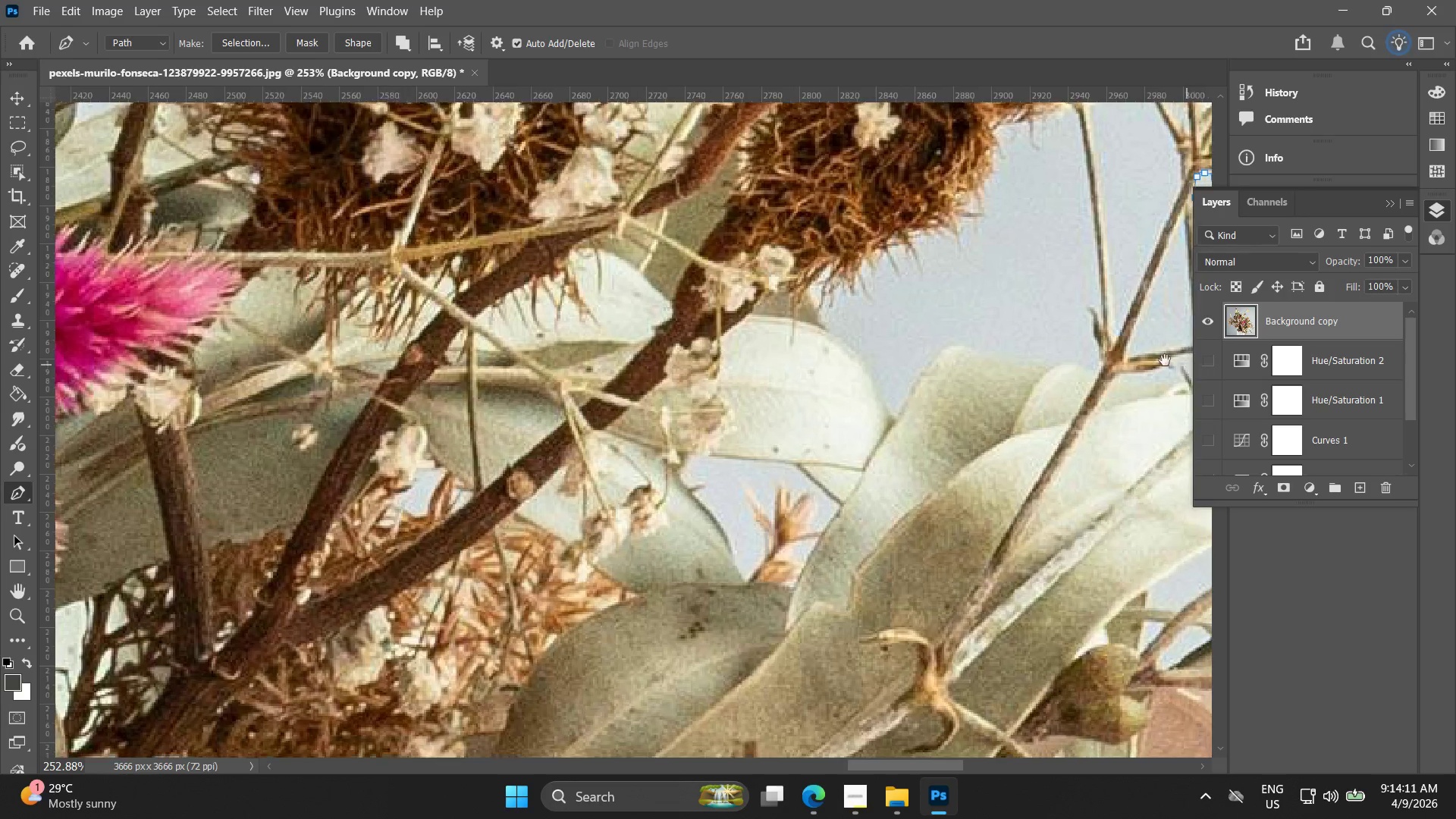 